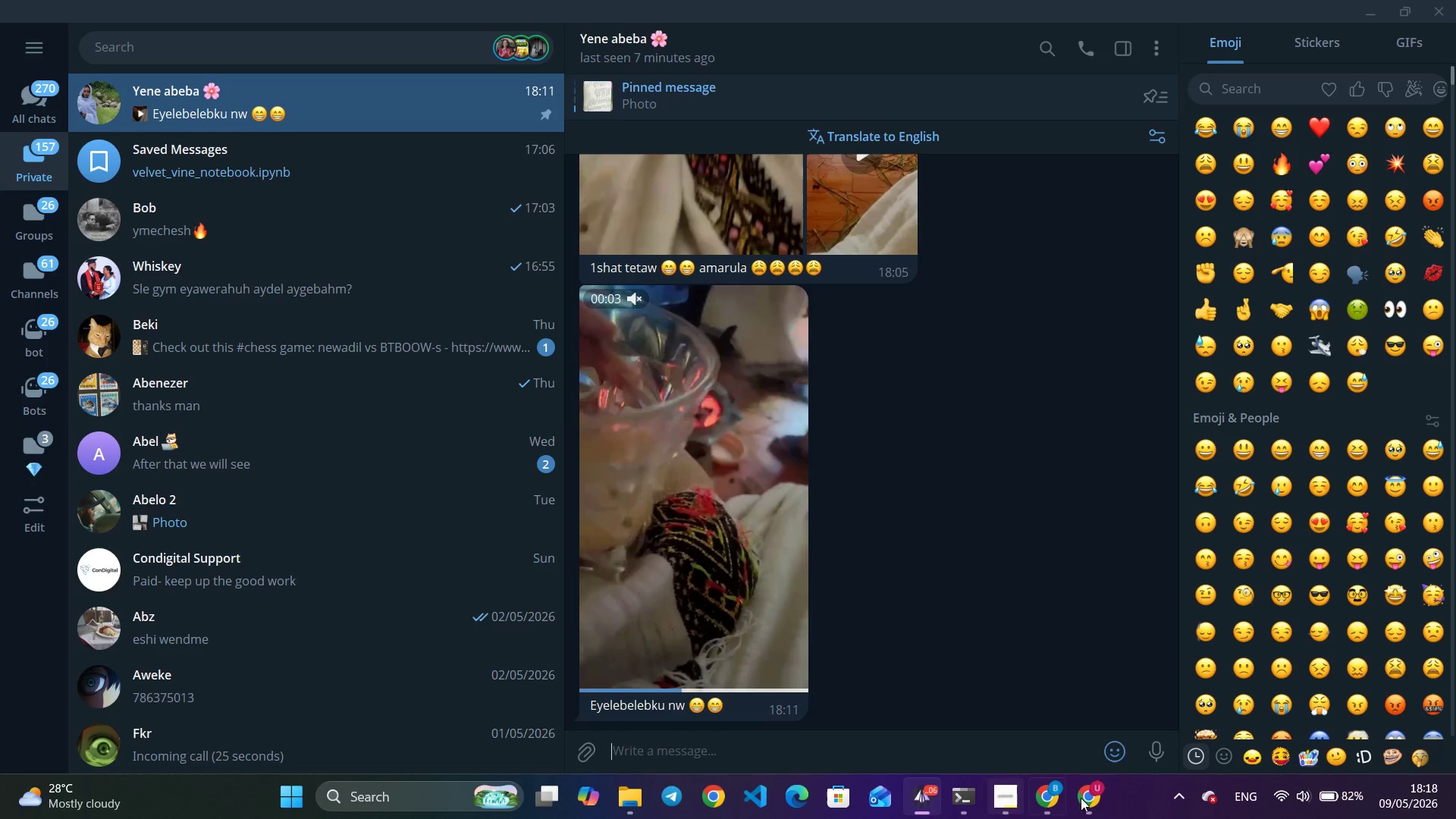 
left_click([1087, 798])
 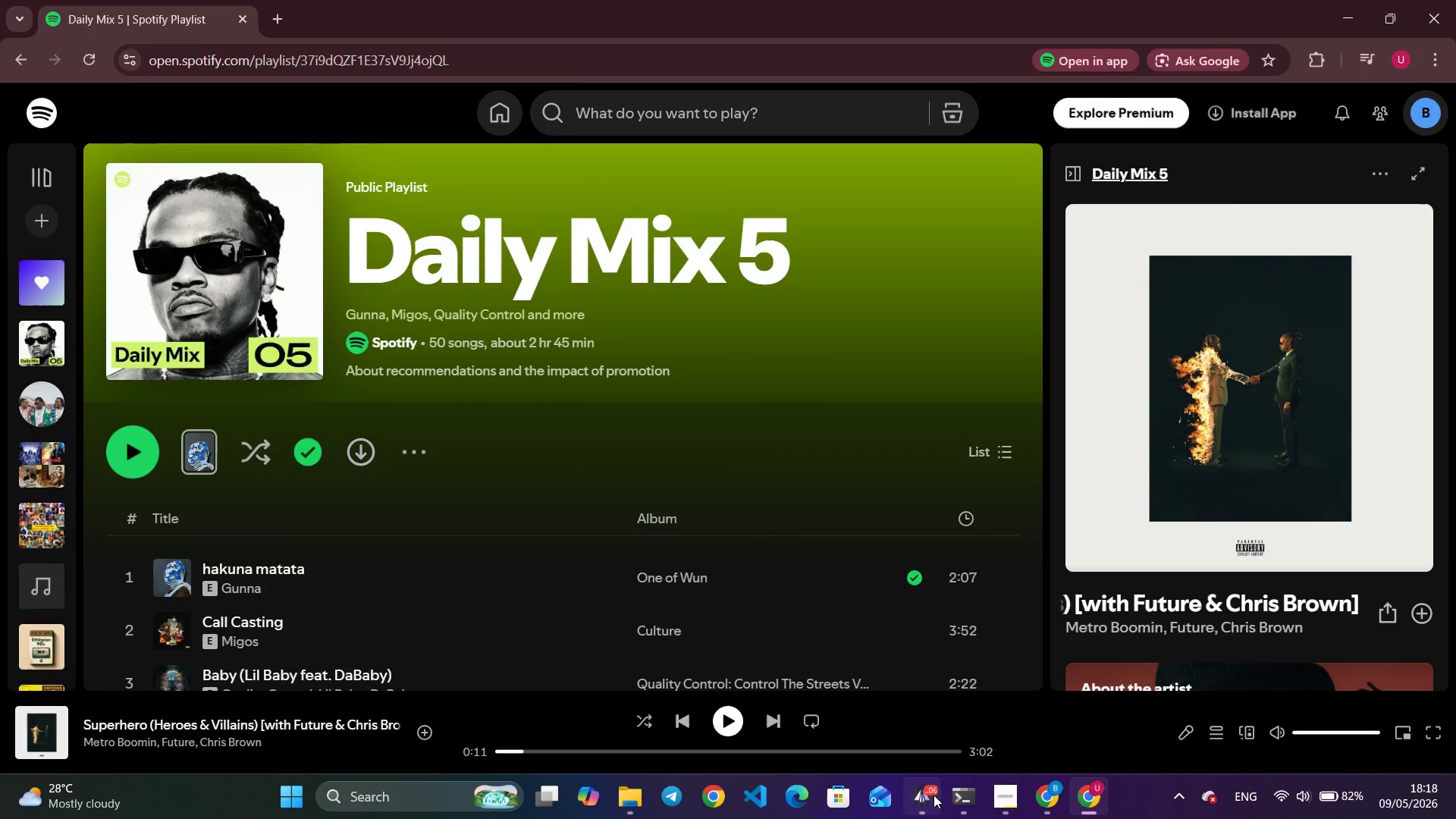 
left_click([934, 795])
 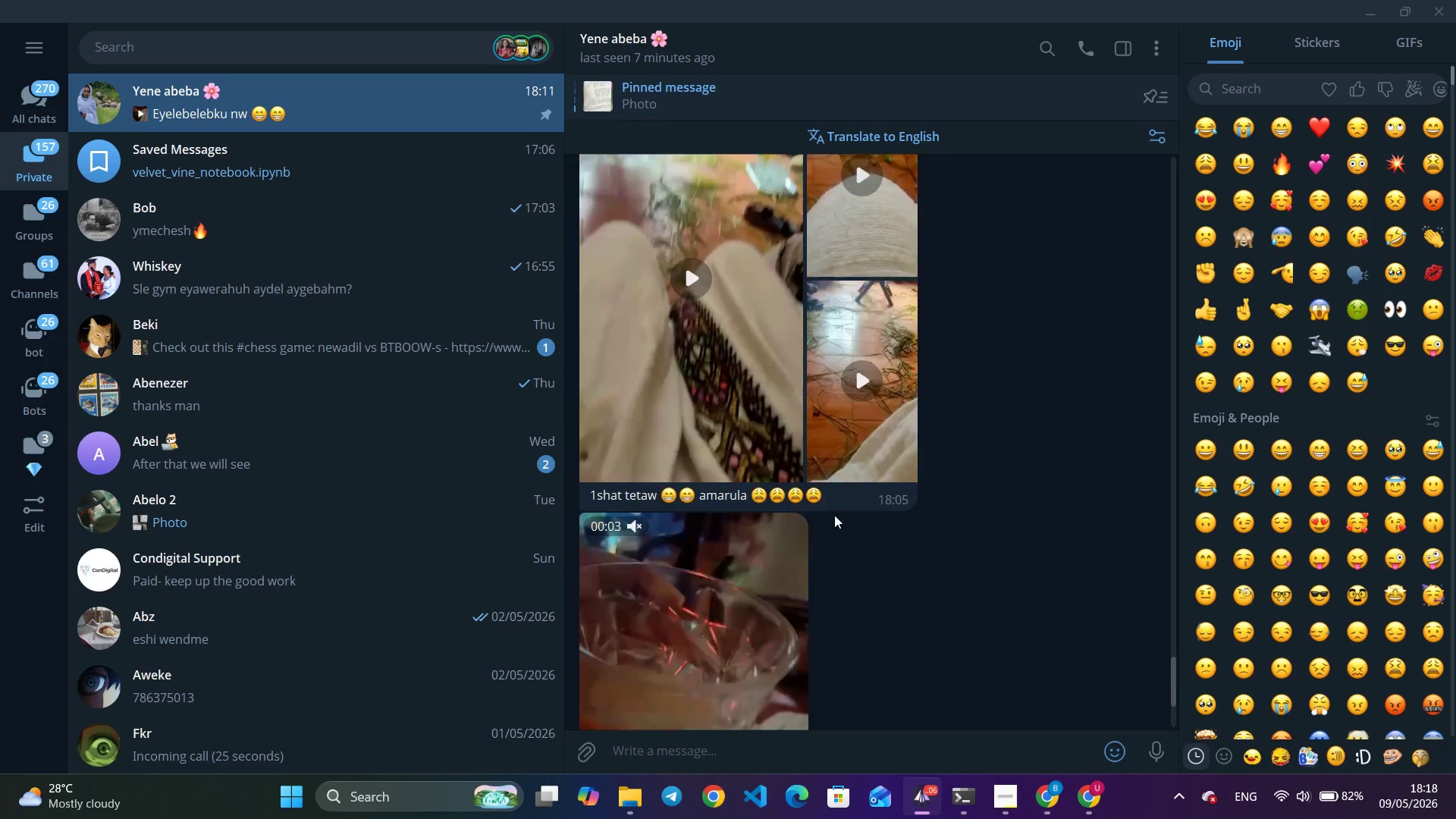 
scroll: coordinate [834, 515], scroll_direction: up, amount: 3.0
 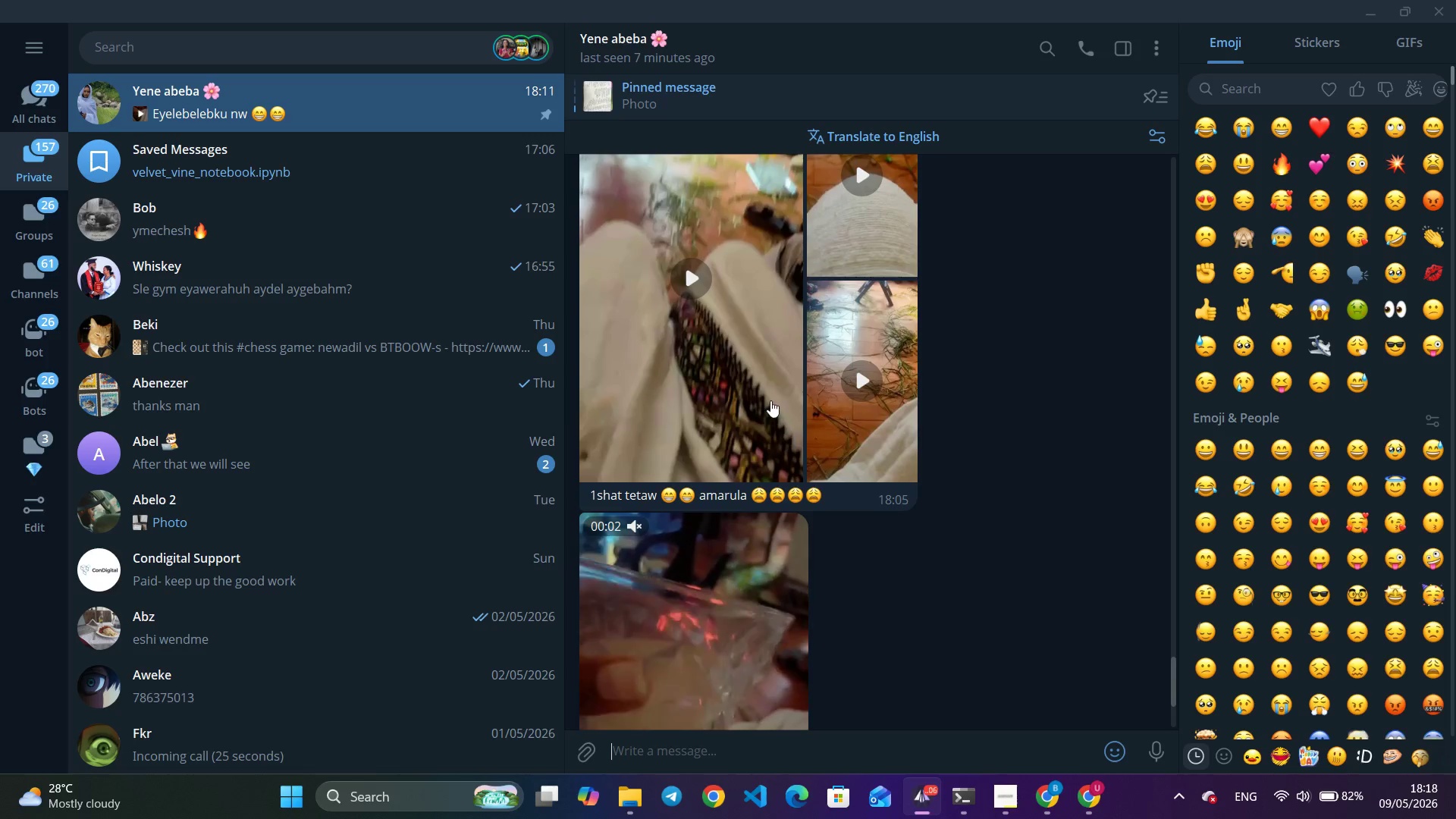 
left_click([770, 400])
 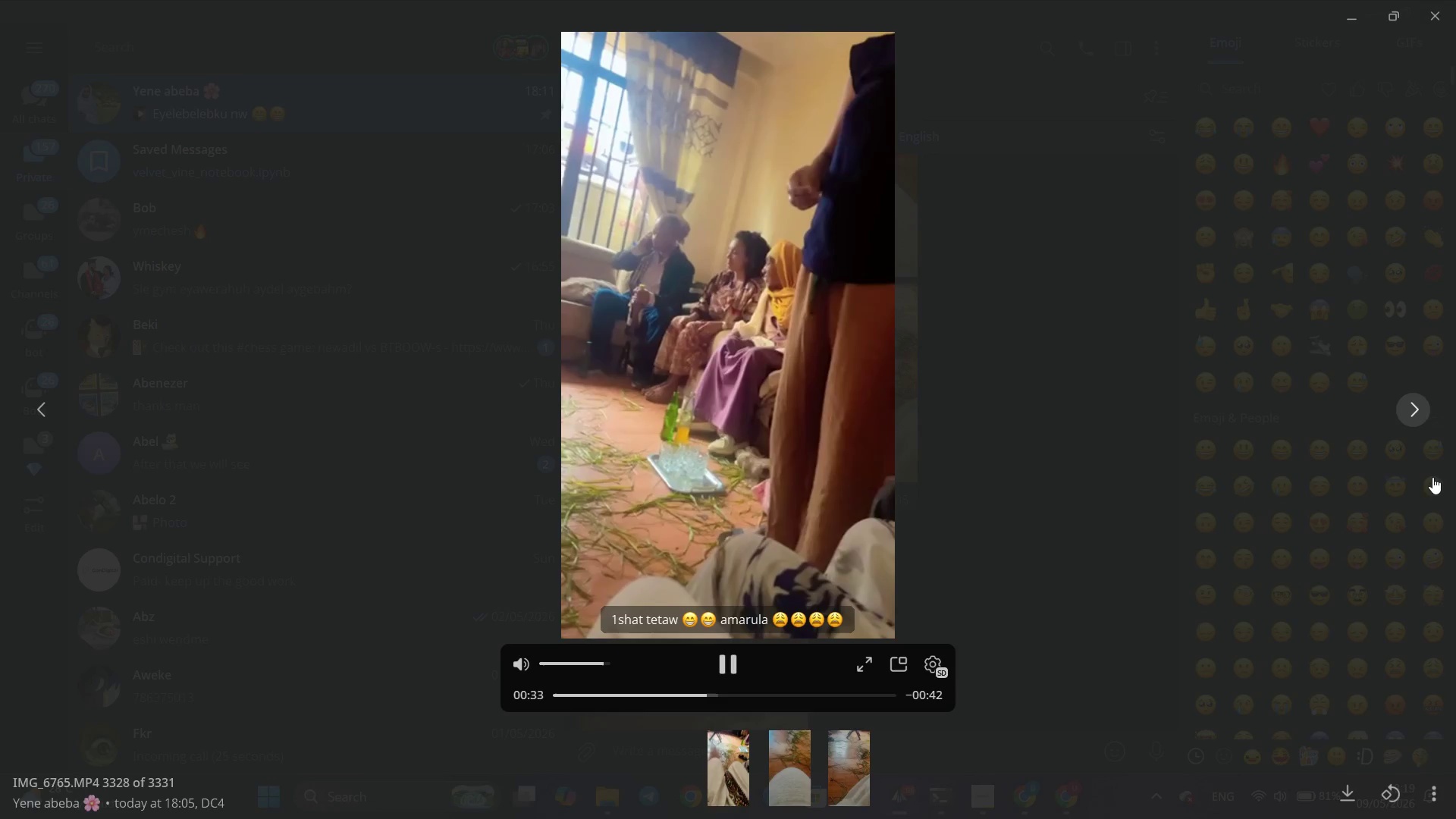 
wait(38.08)
 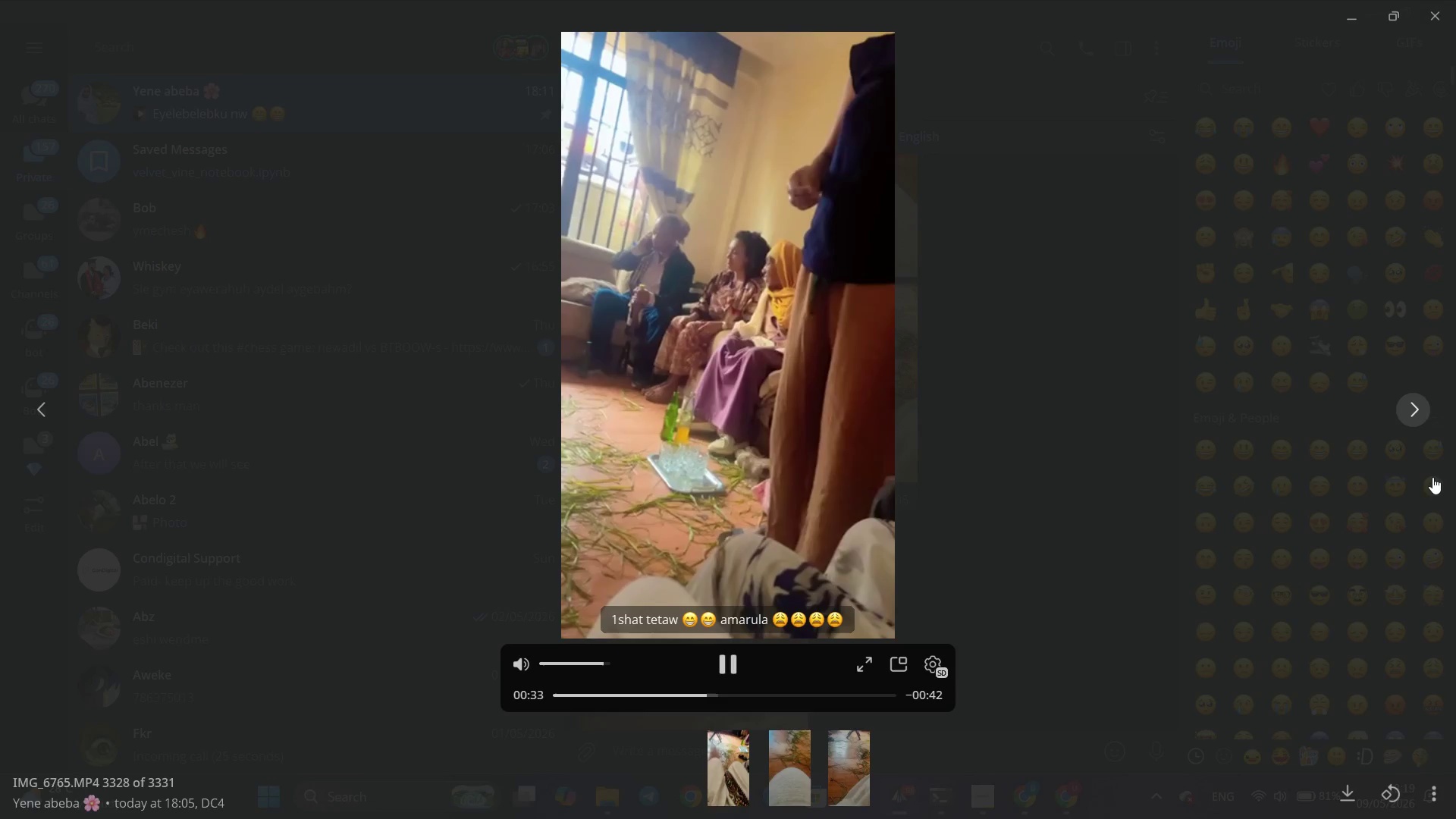 
left_click([1415, 423])
 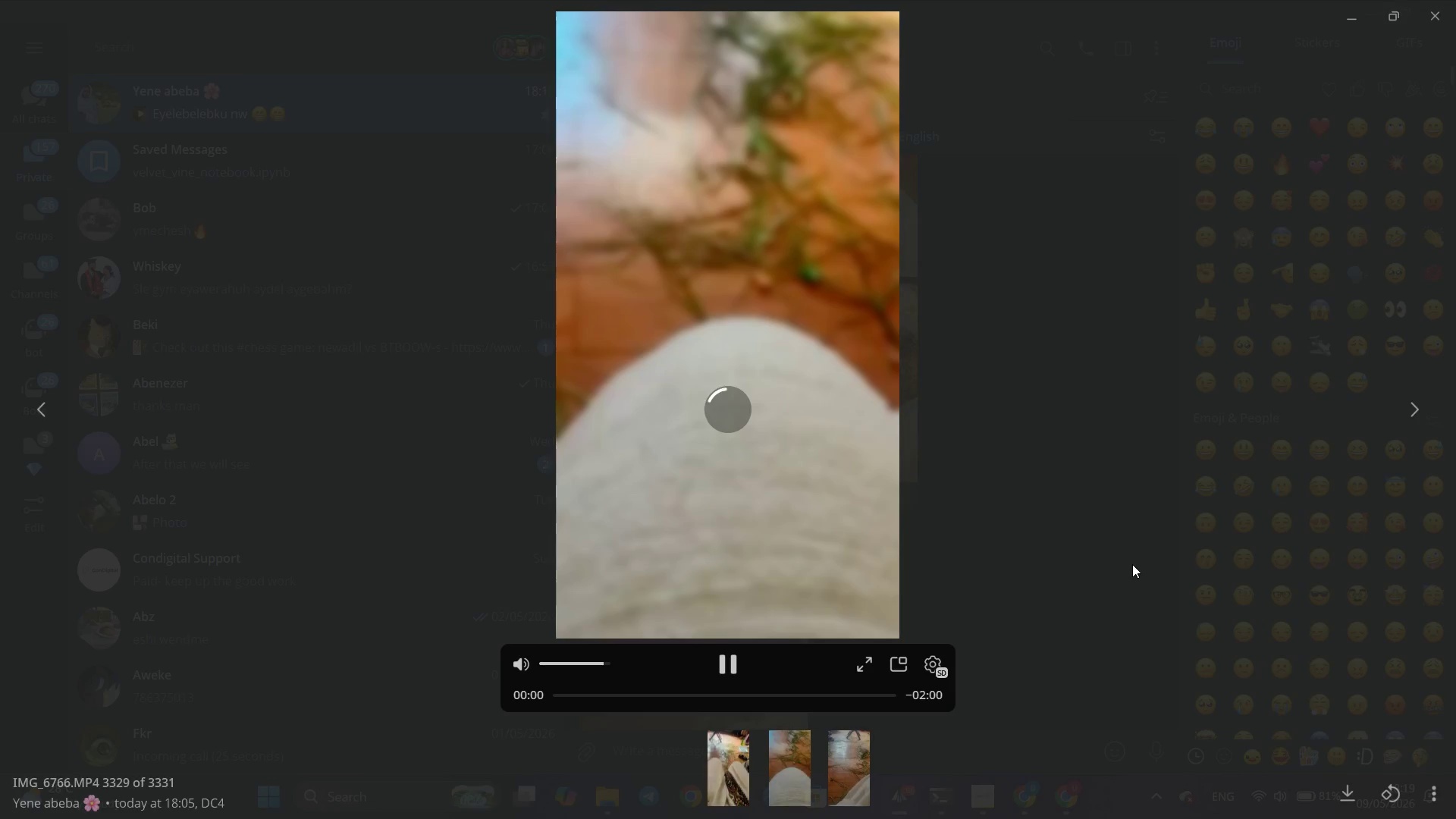 
left_click([1125, 557])
 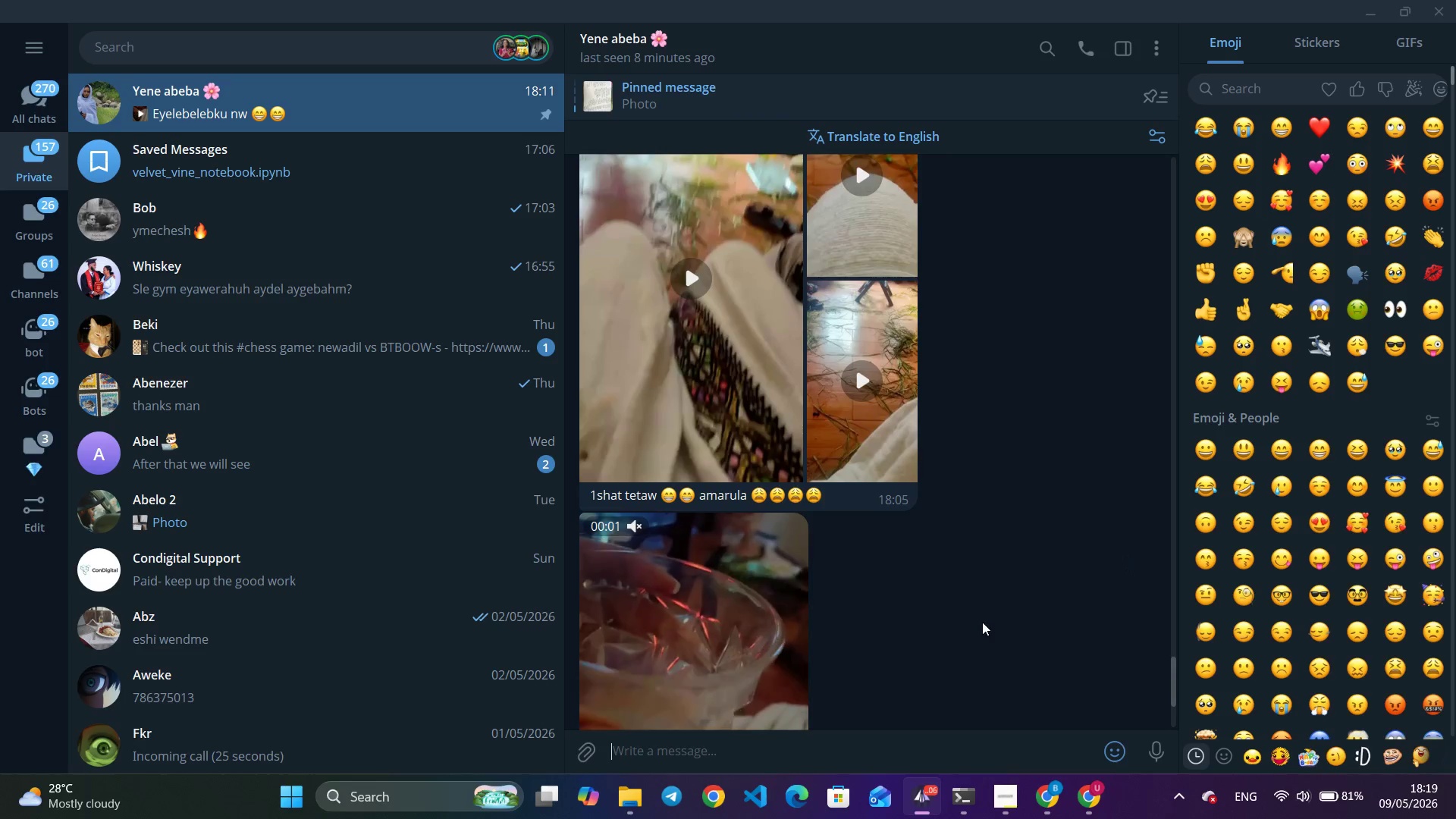 
left_click([651, 633])
 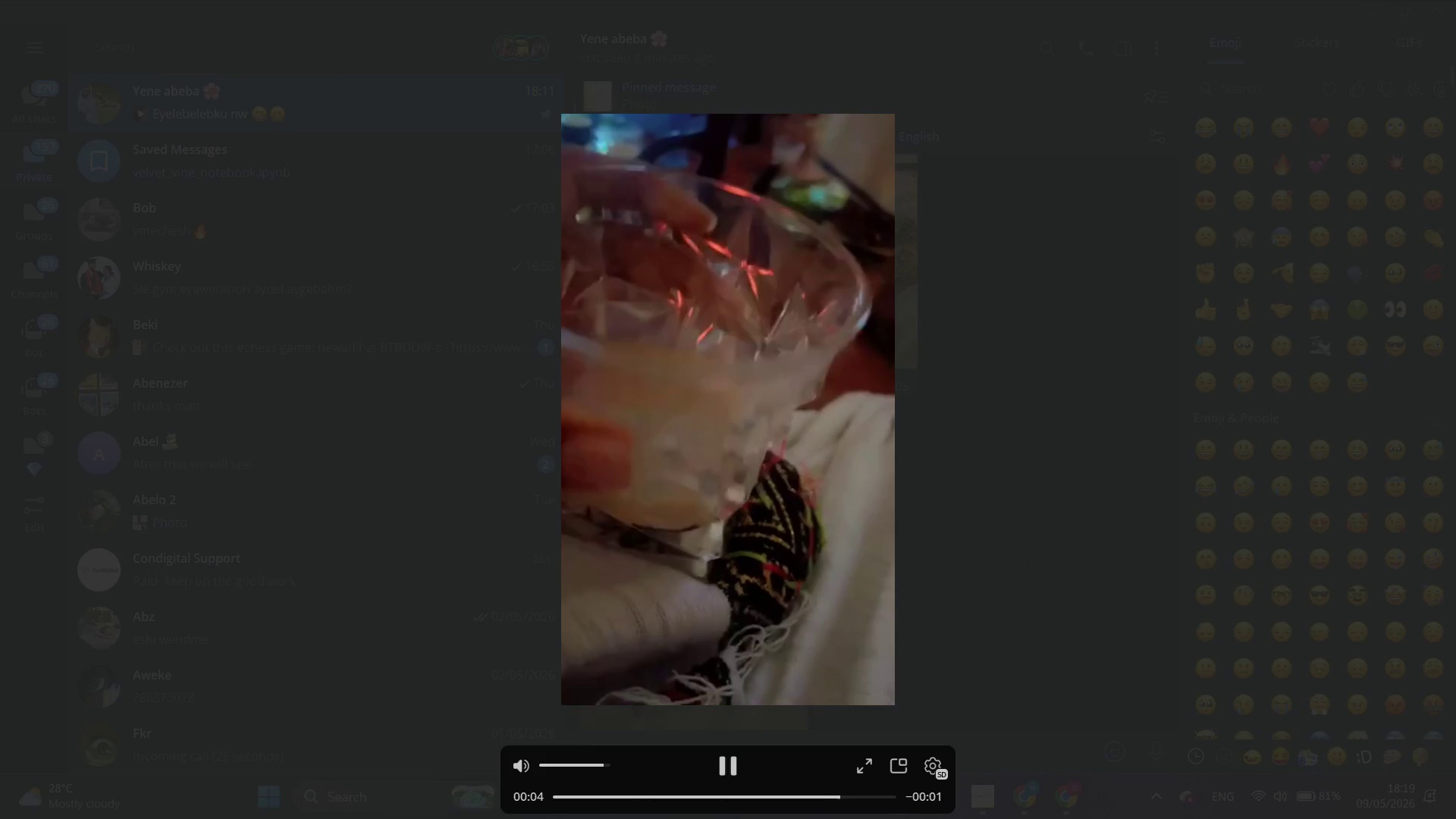 
scroll: coordinate [982, 622], scroll_direction: down, amount: 4.0
 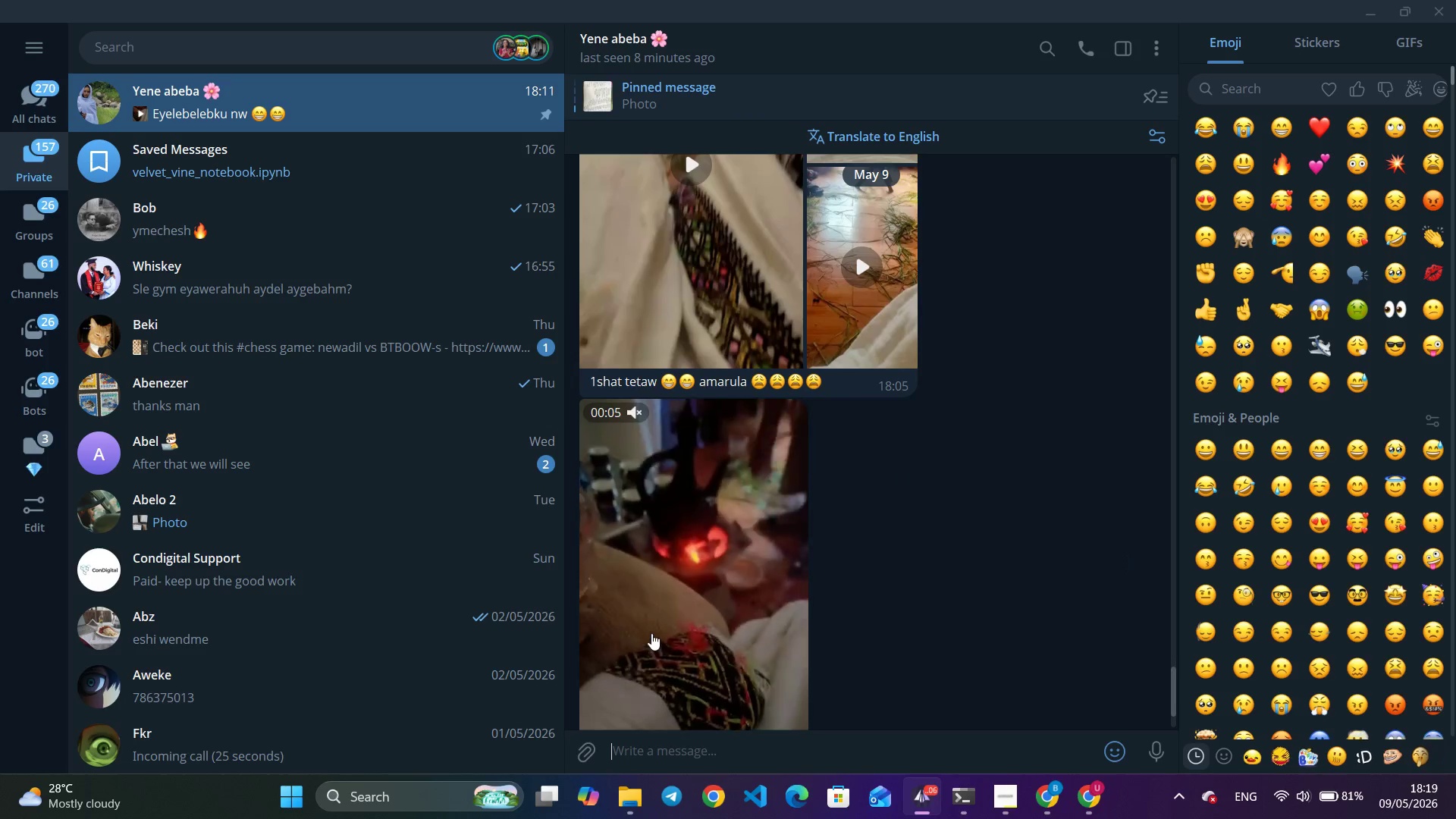 
wait(5.66)
 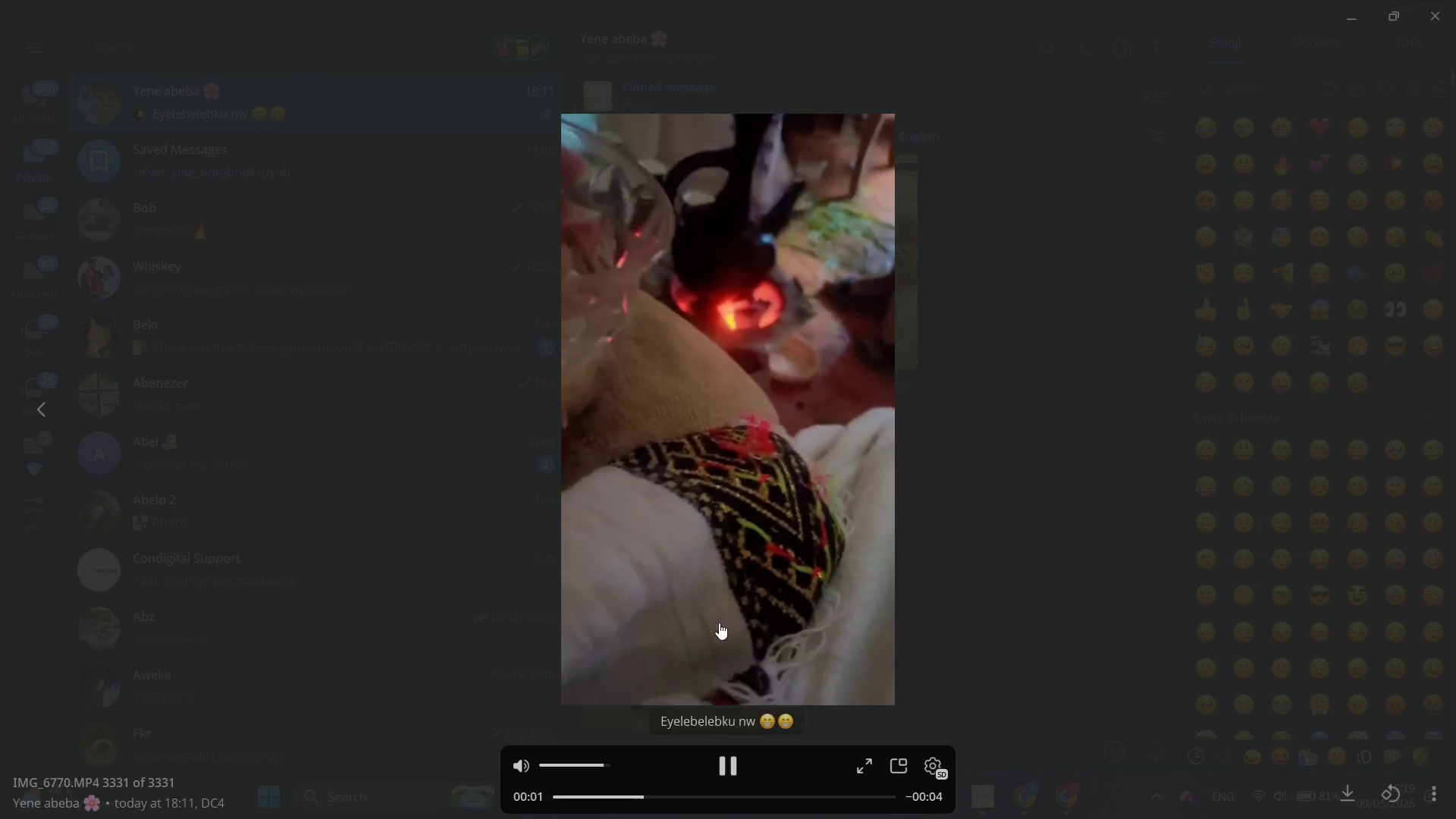 
left_click([1029, 557])
 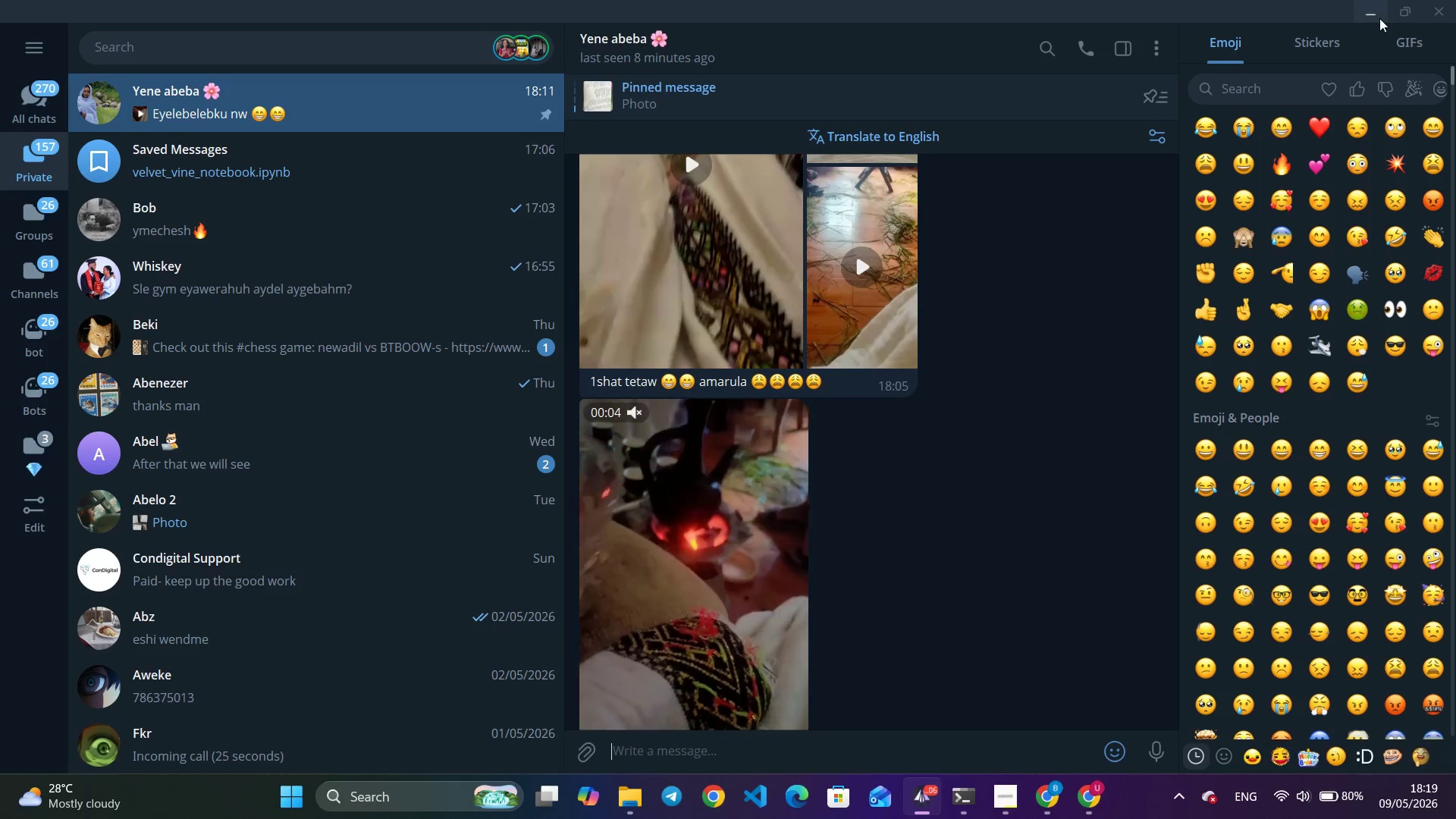 
left_click([1379, 17])
 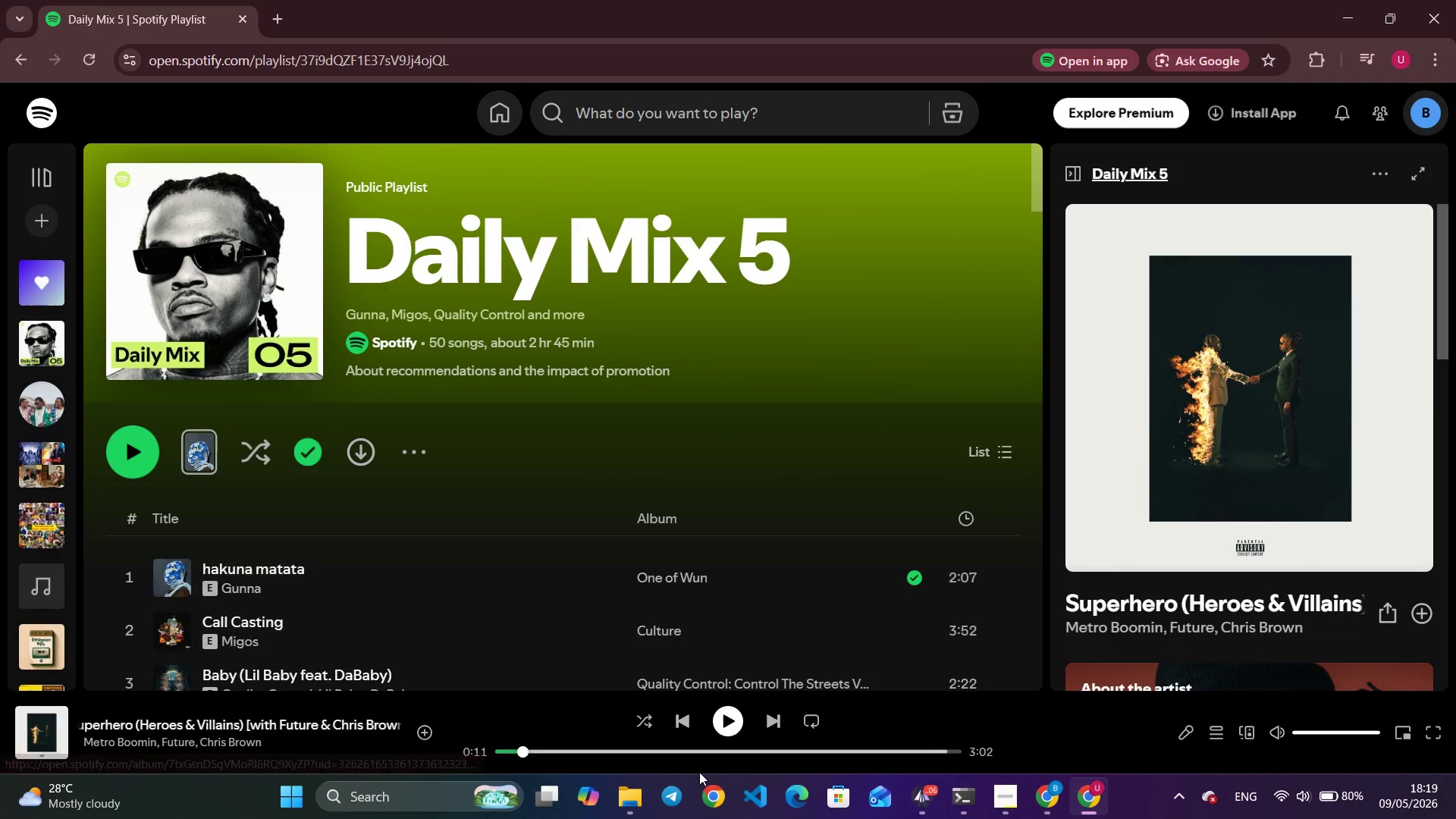 
left_click([729, 718])
 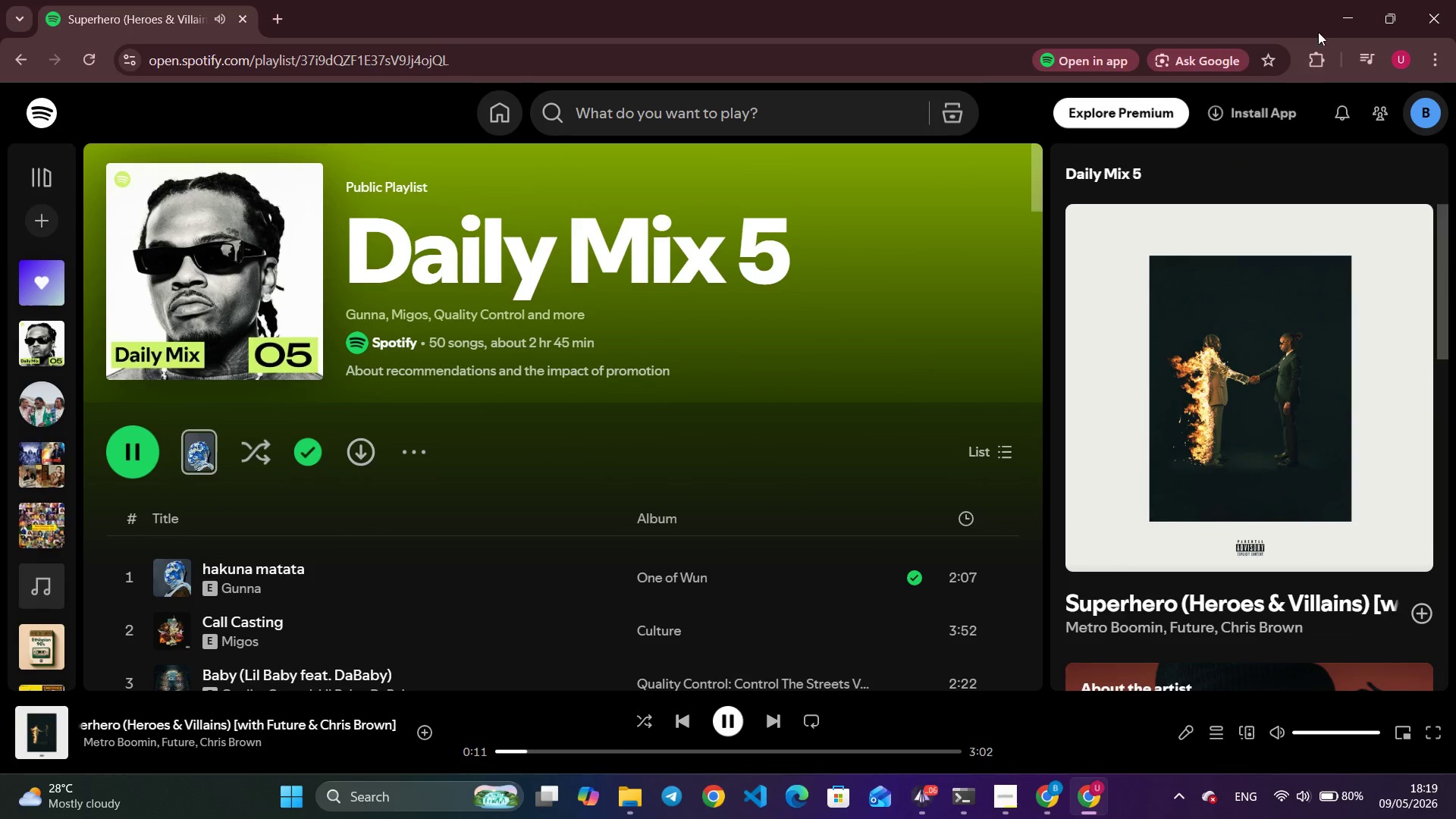 
left_click([1344, 8])
 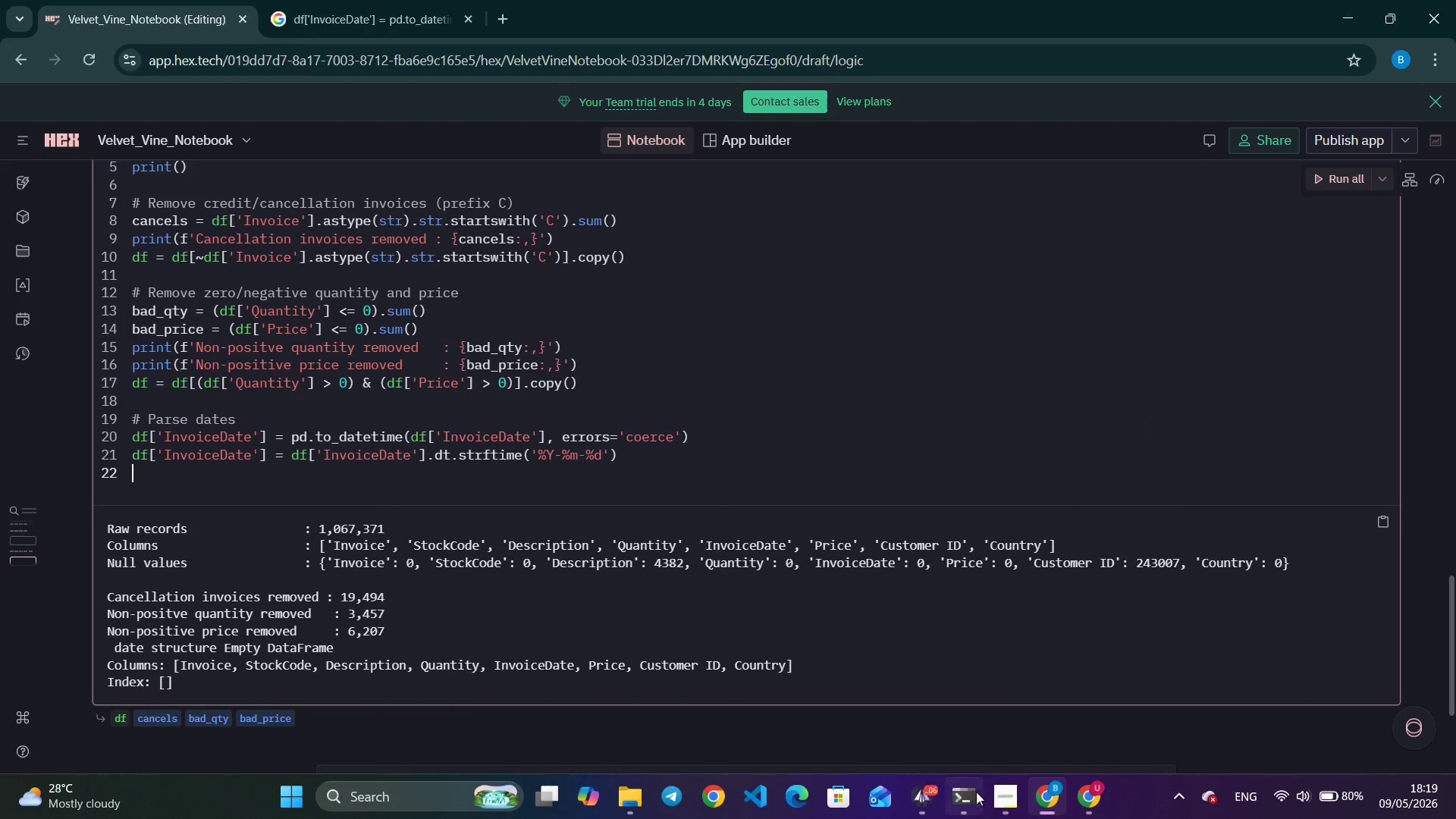 
left_click([1006, 808])